 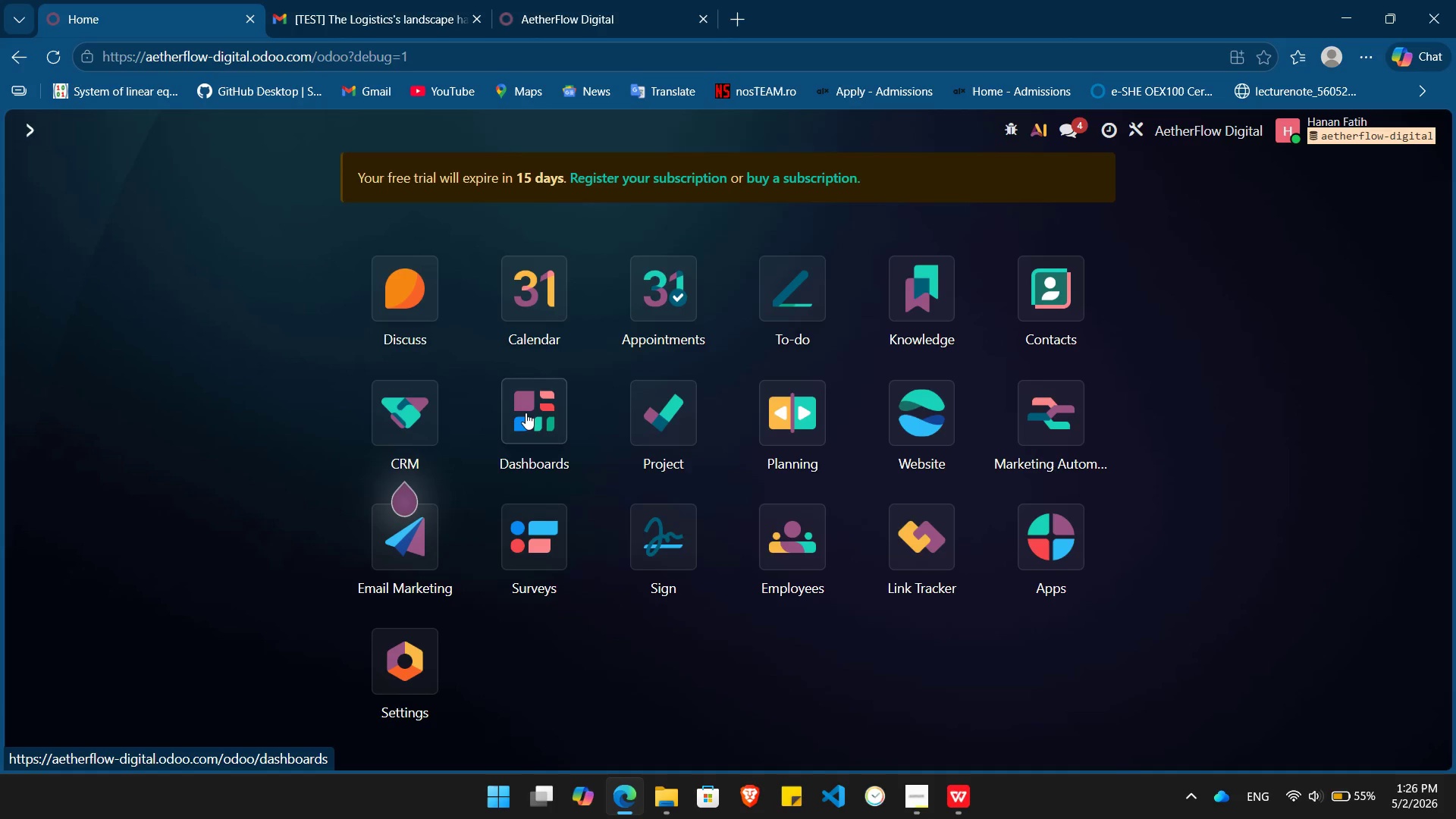 
left_click([93, 379])
 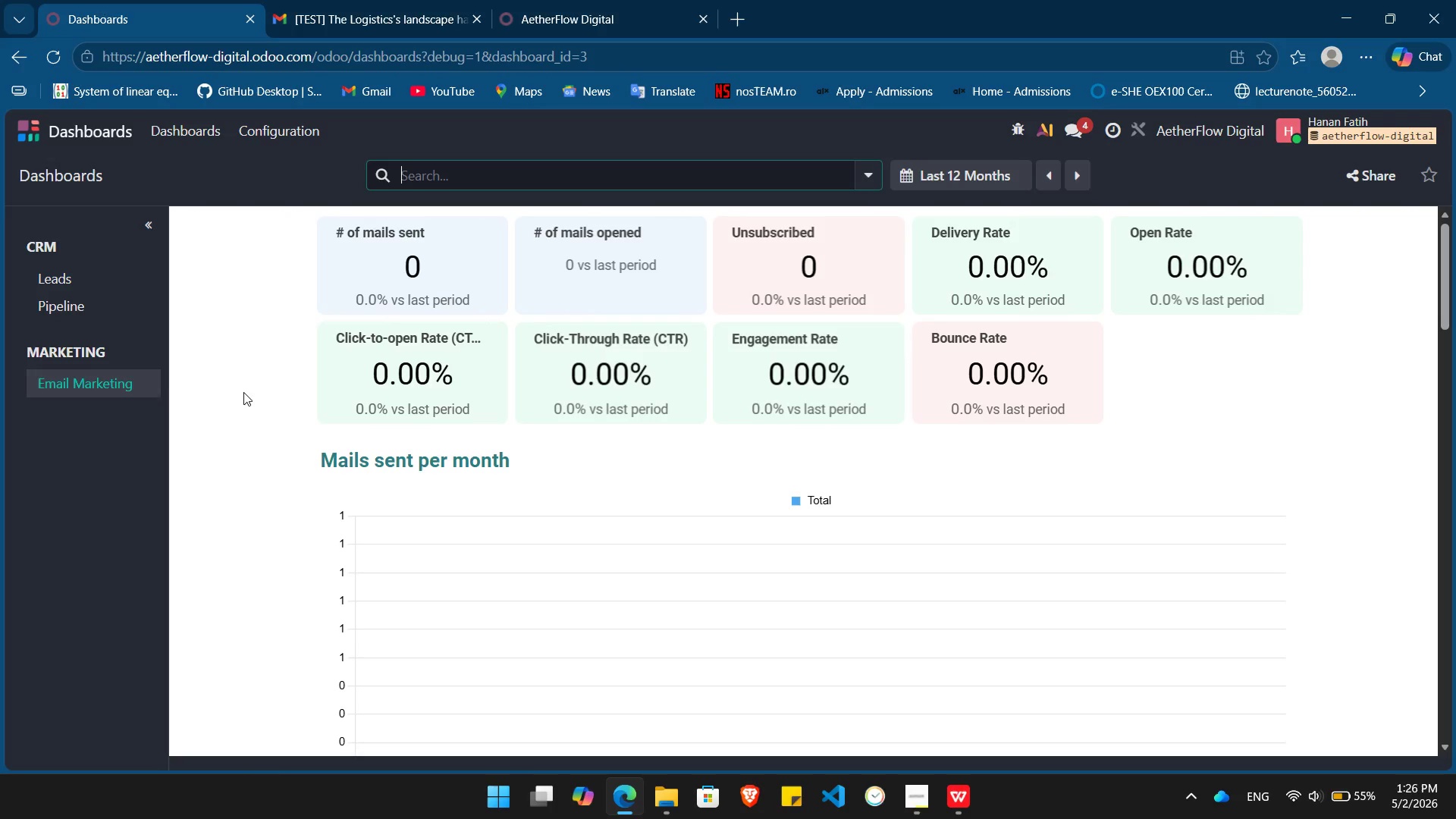 
key(PrintScreen)
 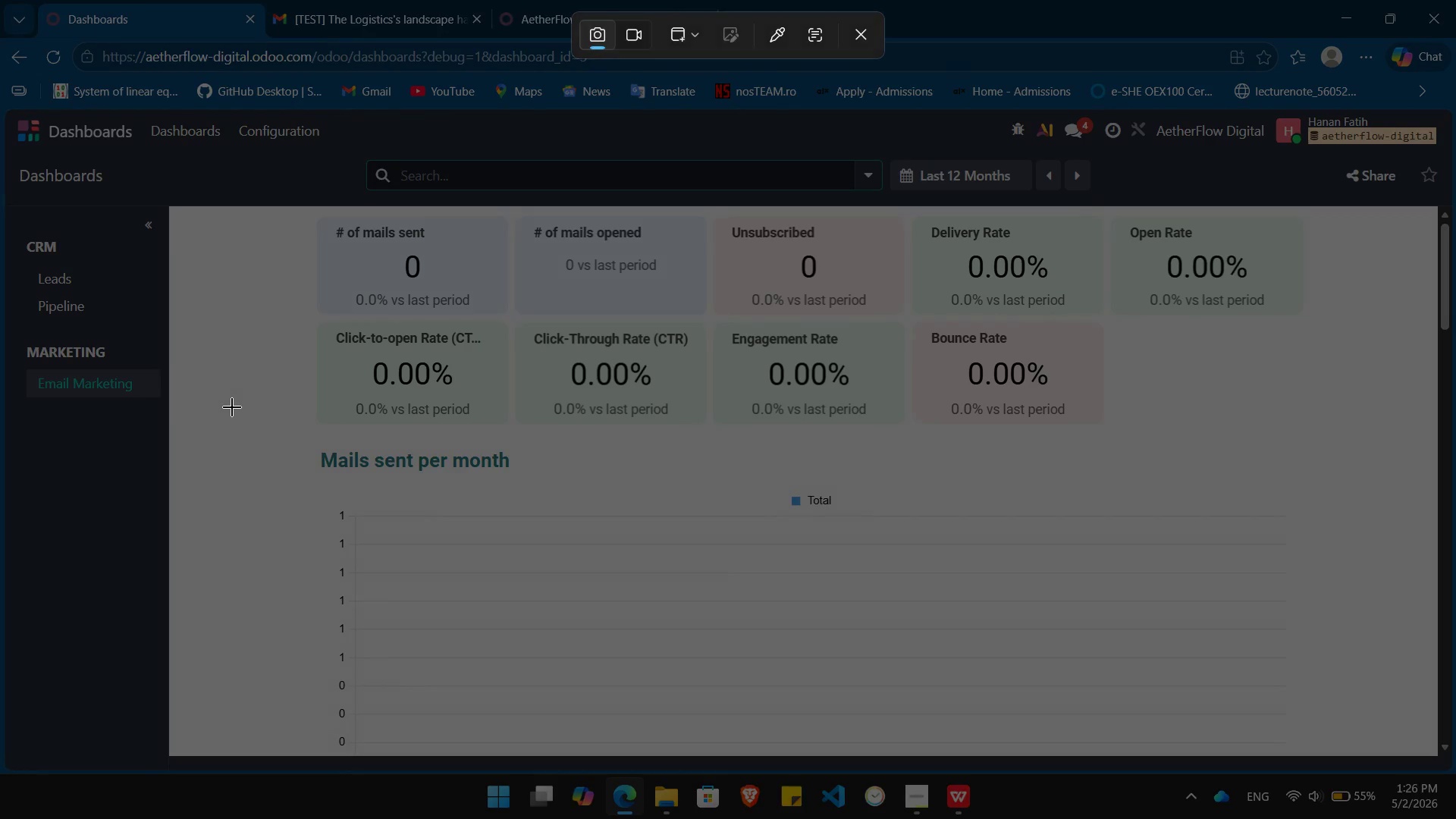 
left_click([232, 407])
 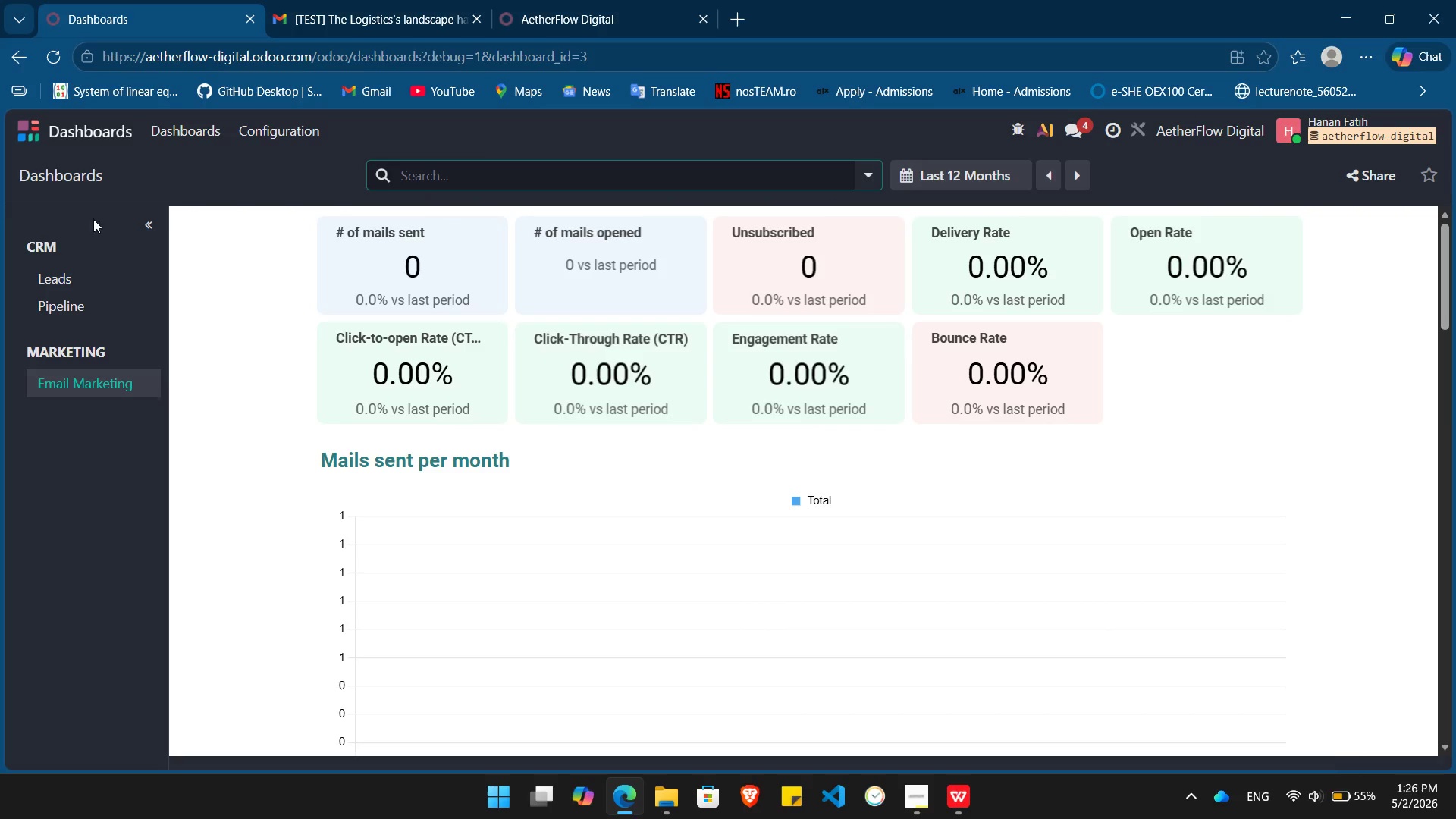 
left_click([146, 223])
 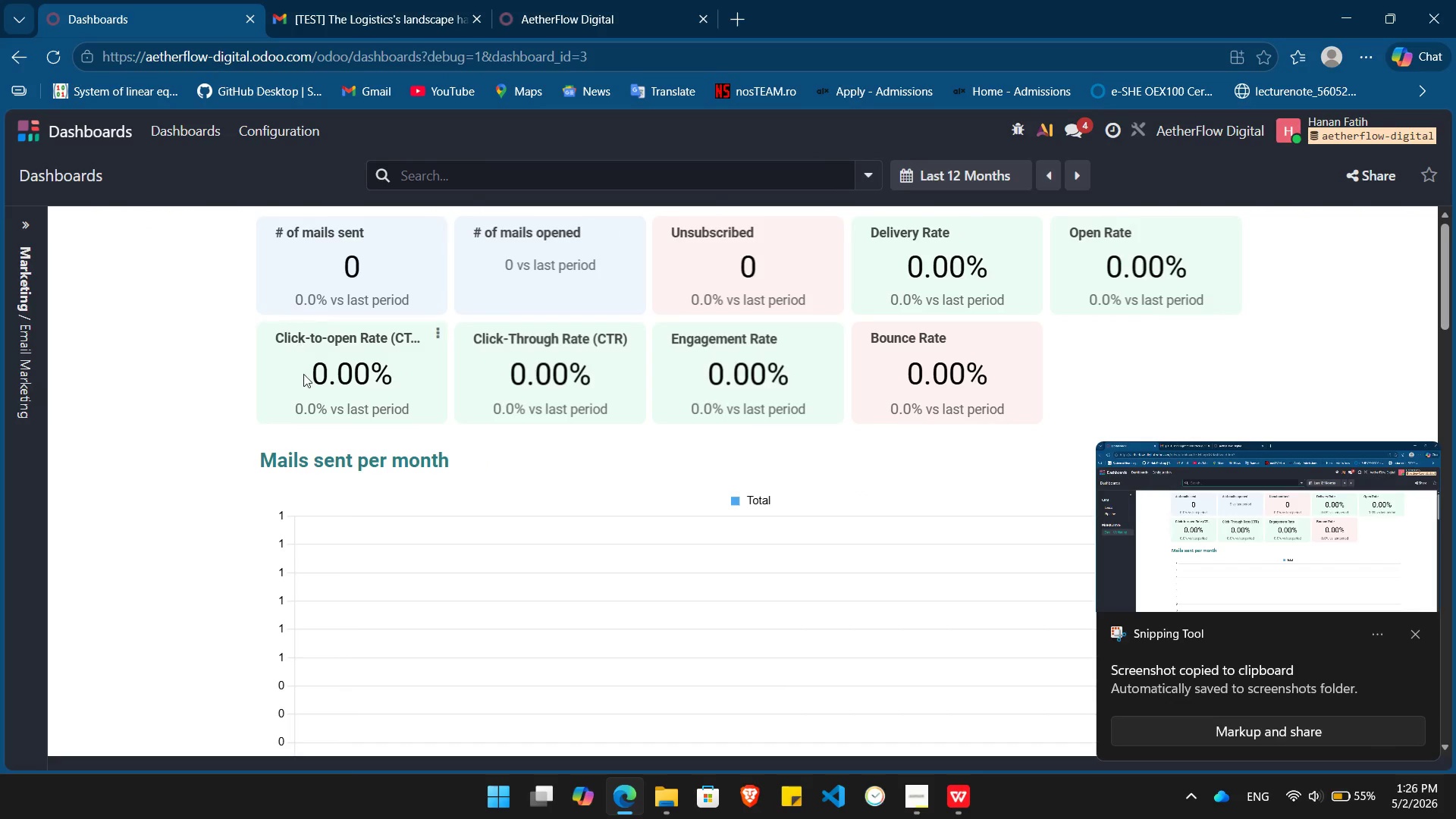 
scroll: coordinate [303, 375], scroll_direction: down, amount: 15.0
 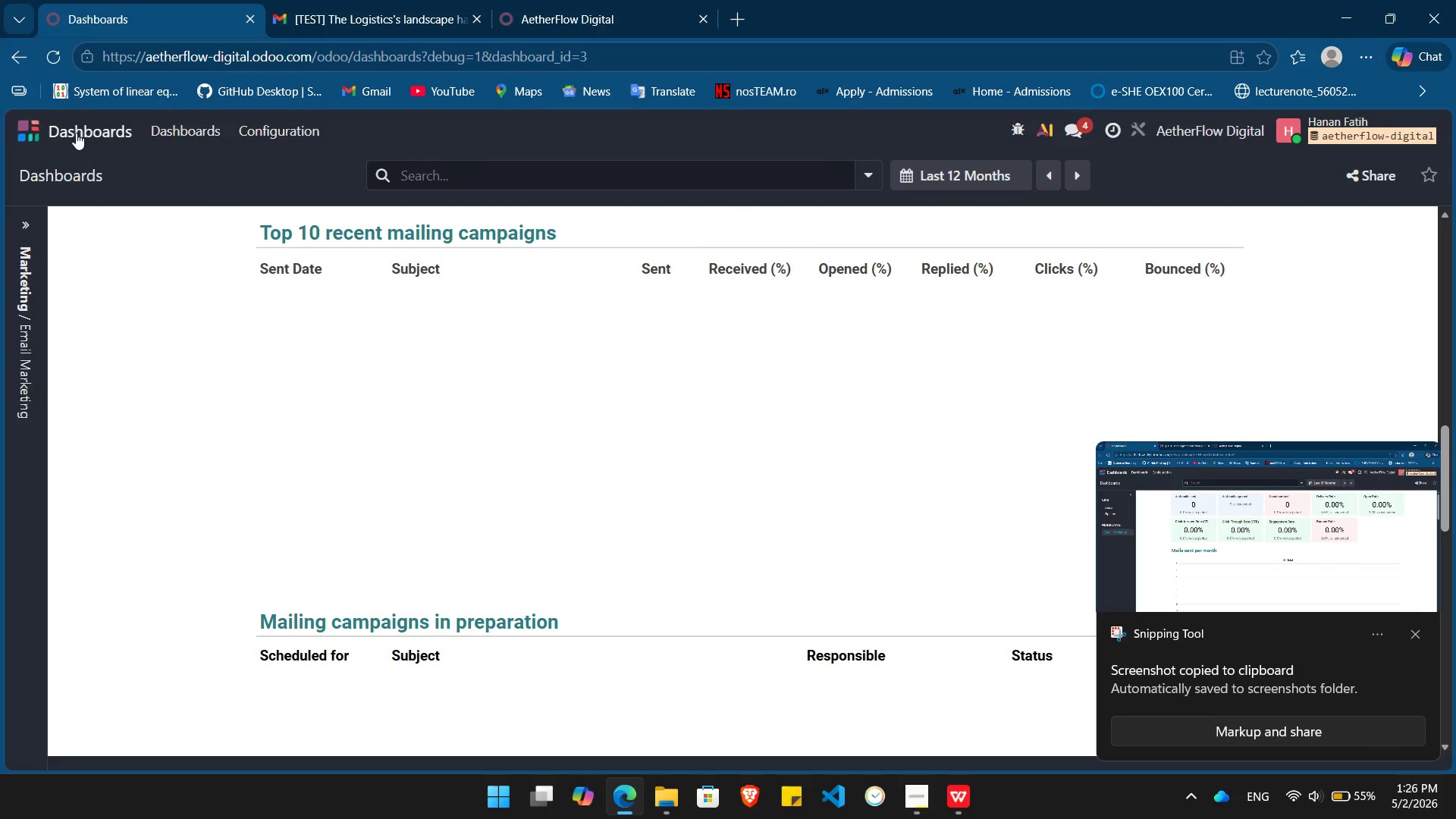 